 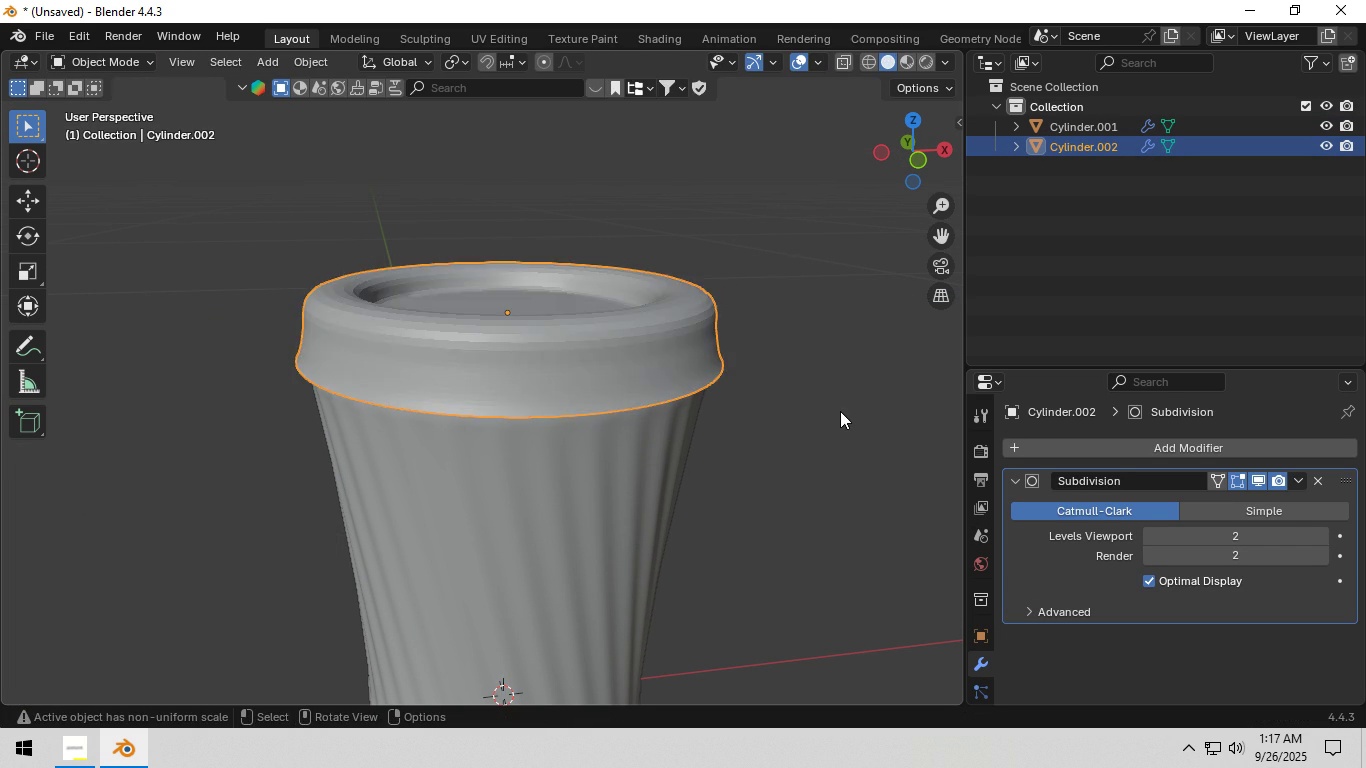 
key(Tab)
 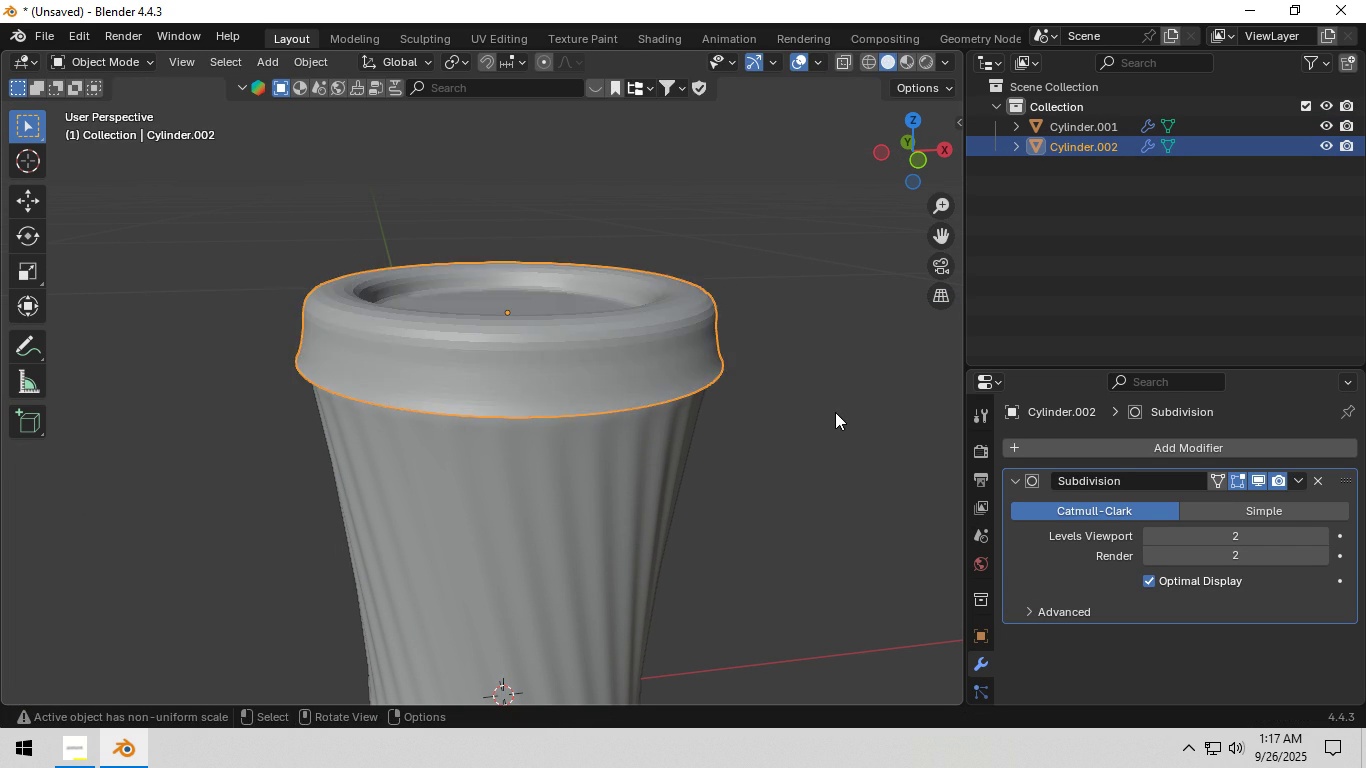 
scroll: coordinate [835, 413], scroll_direction: down, amount: 2.0
 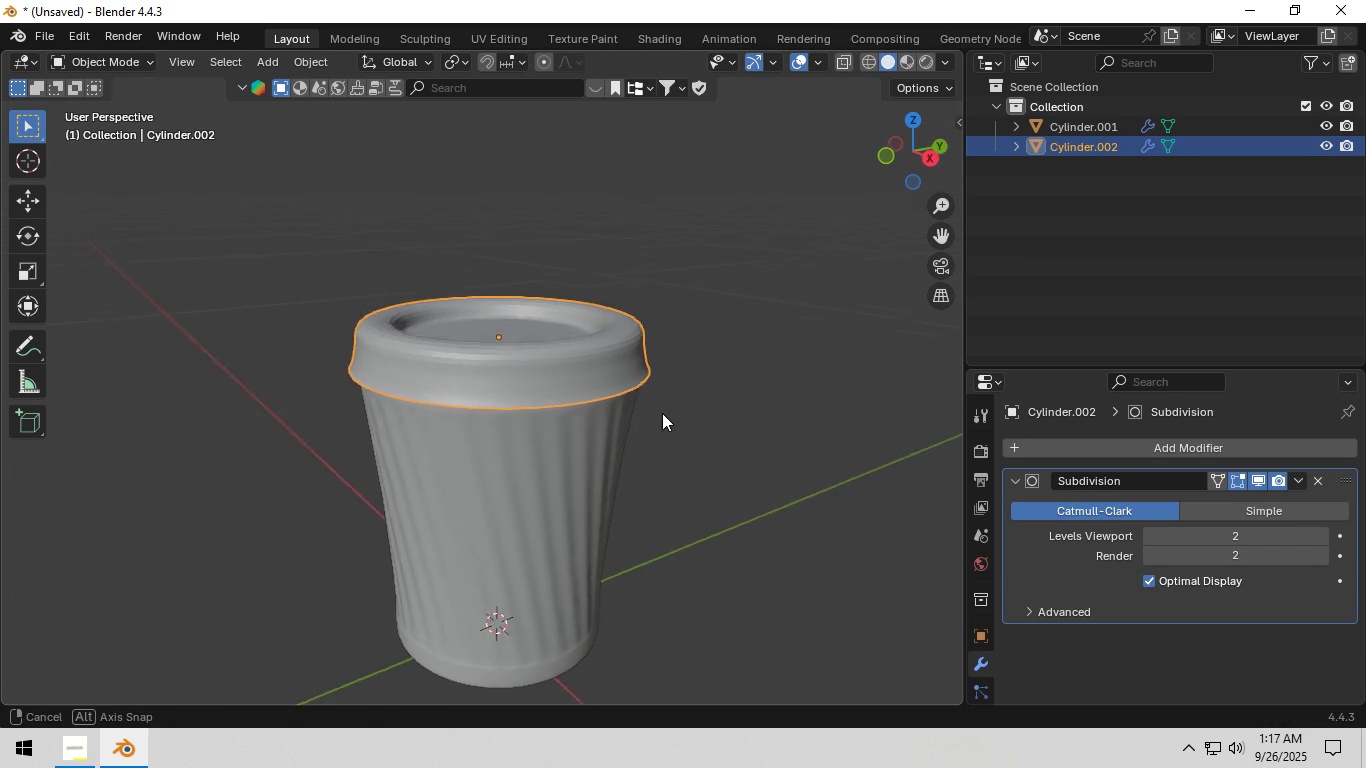 
scroll: coordinate [634, 431], scroll_direction: up, amount: 1.0
 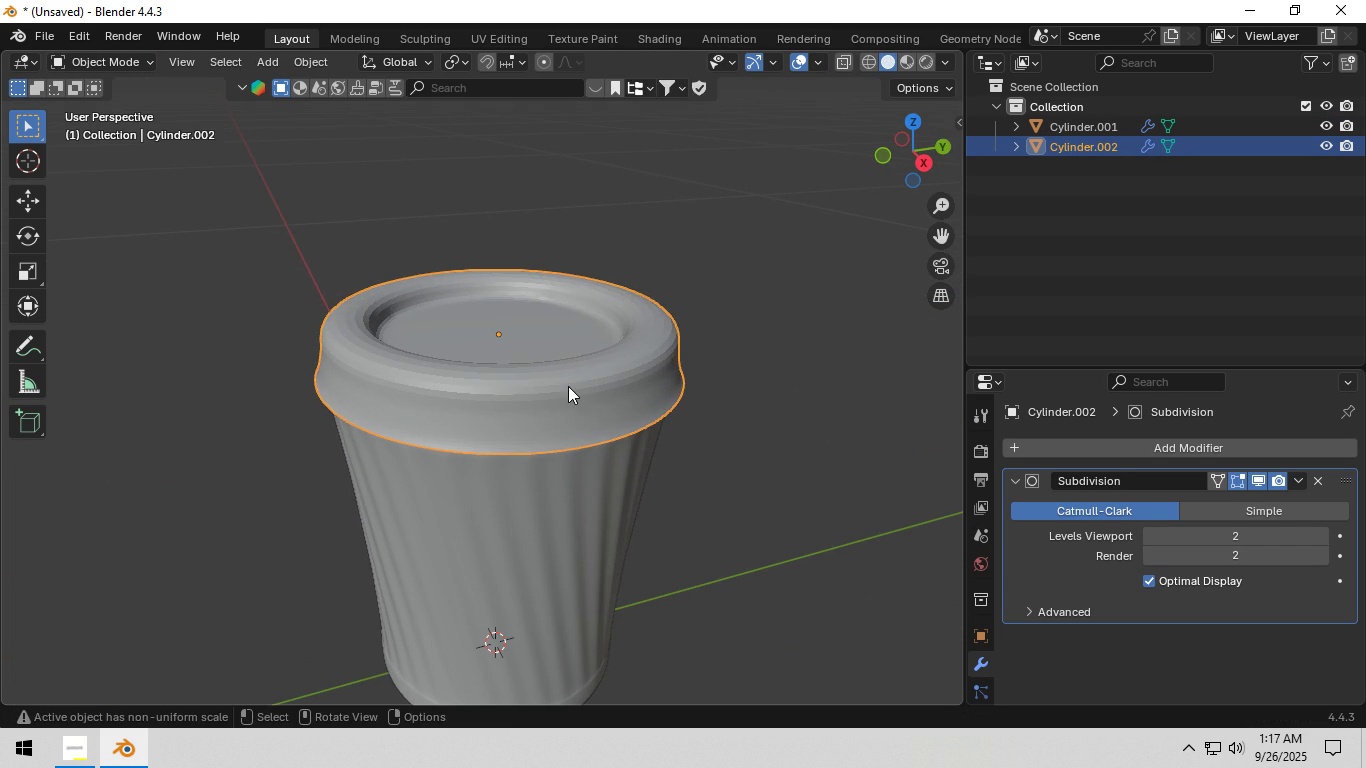 
left_click([568, 386])
 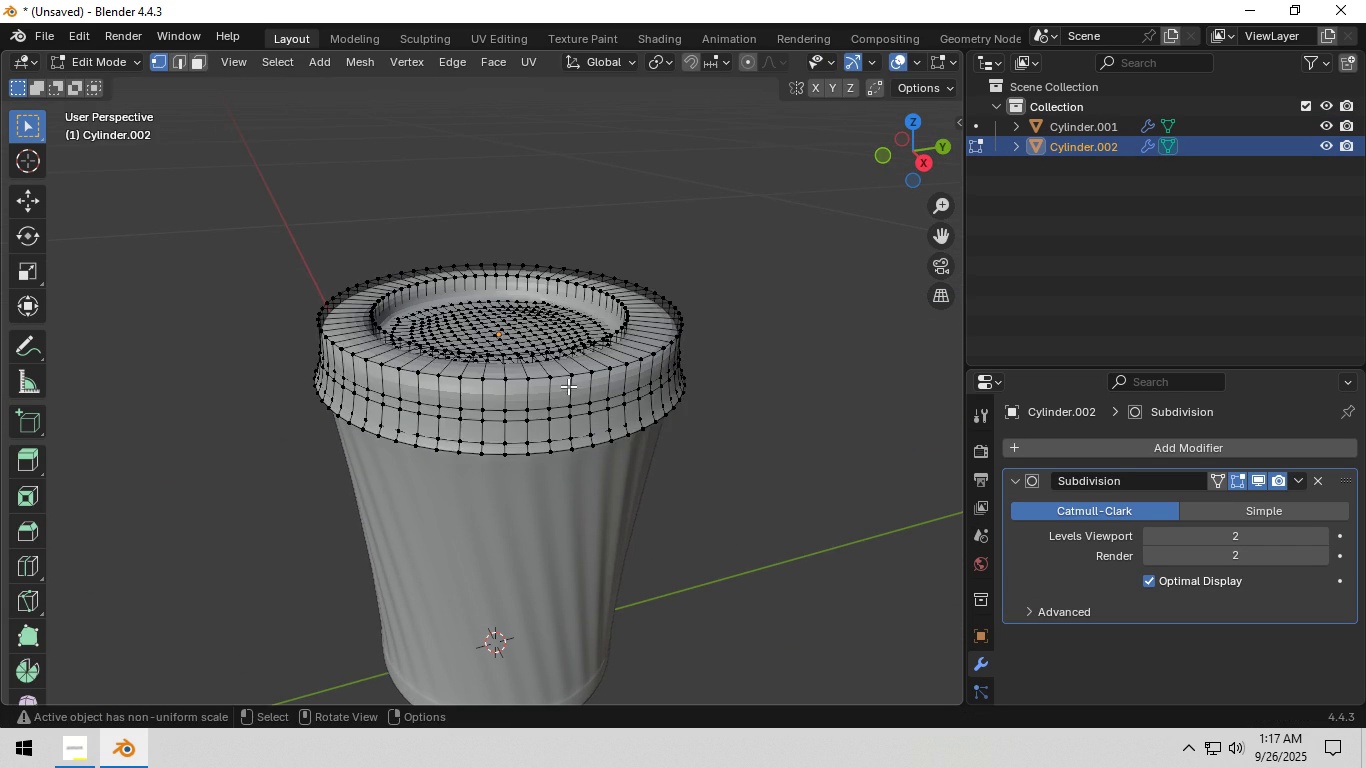 
key(Tab)
 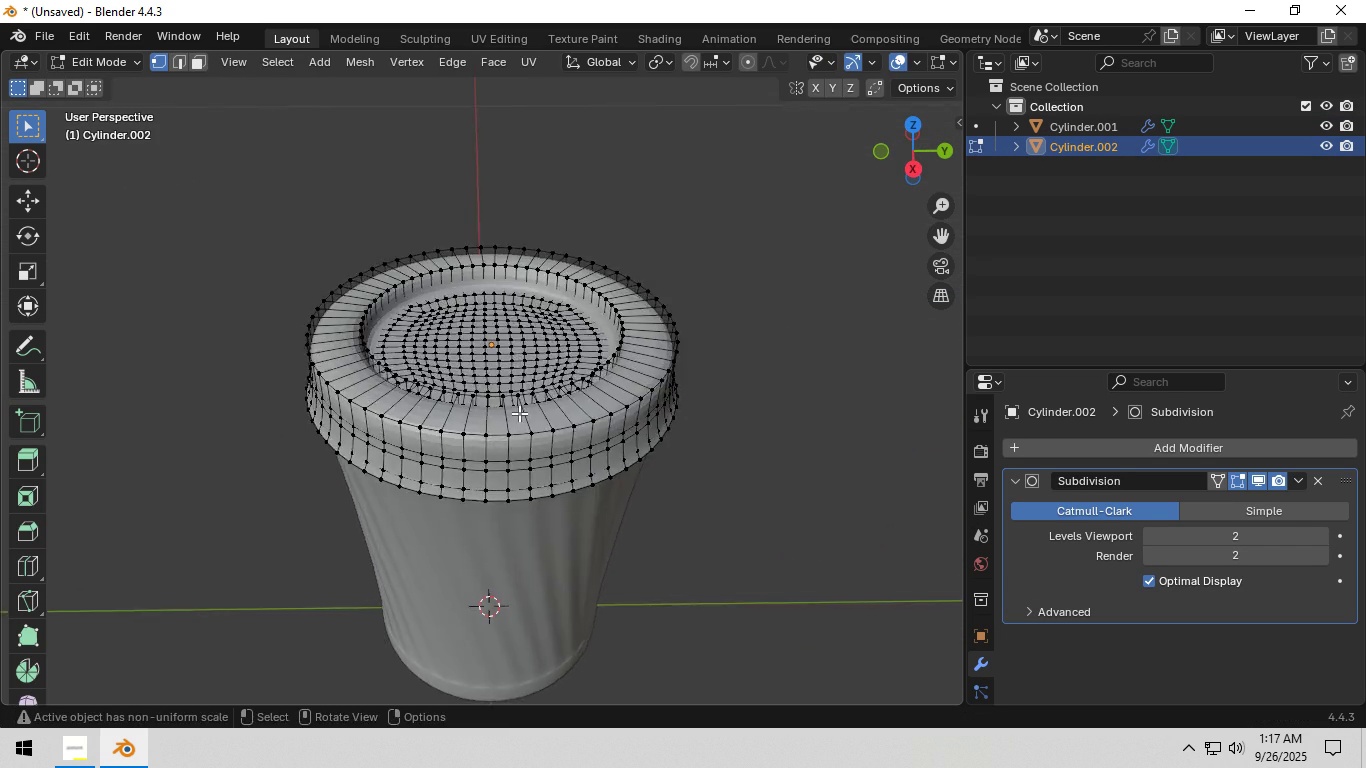 
scroll: coordinate [486, 413], scroll_direction: up, amount: 4.0